 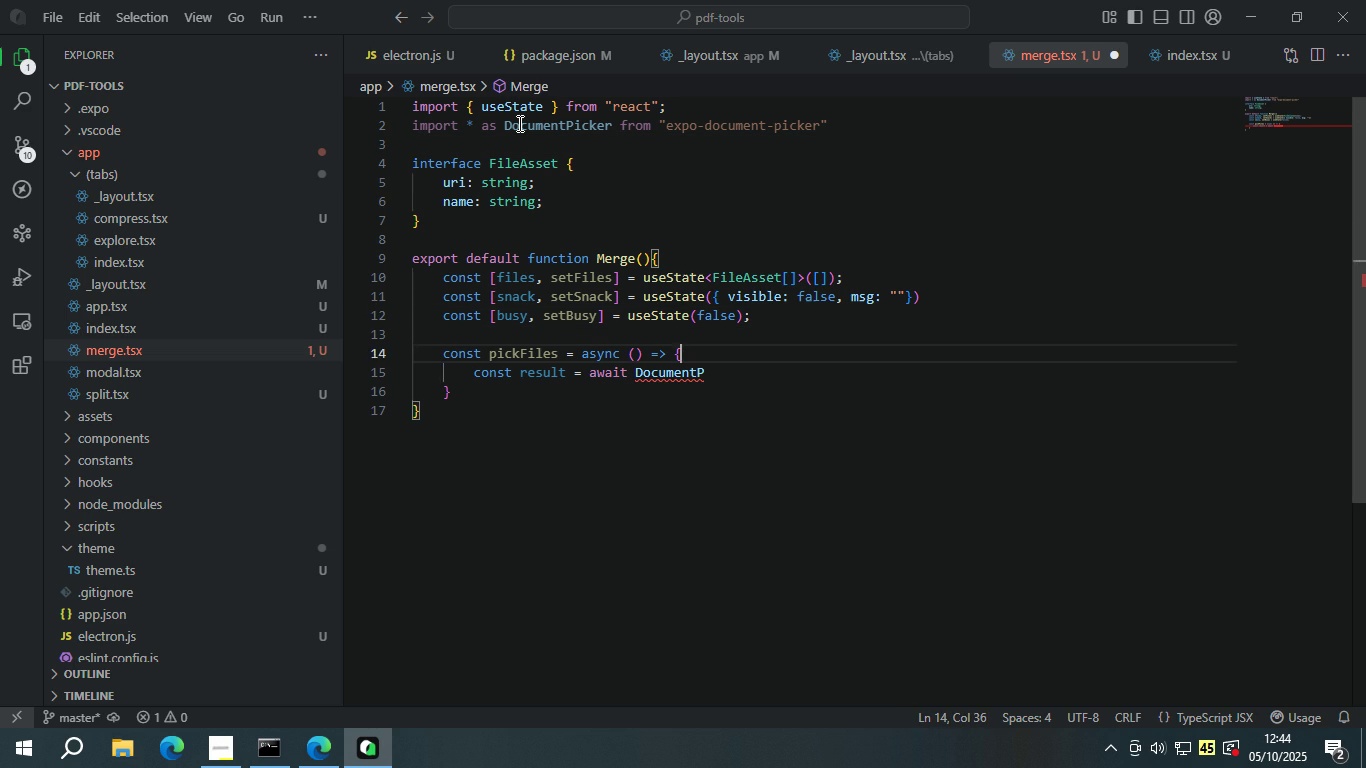 
key(ArrowDown)
 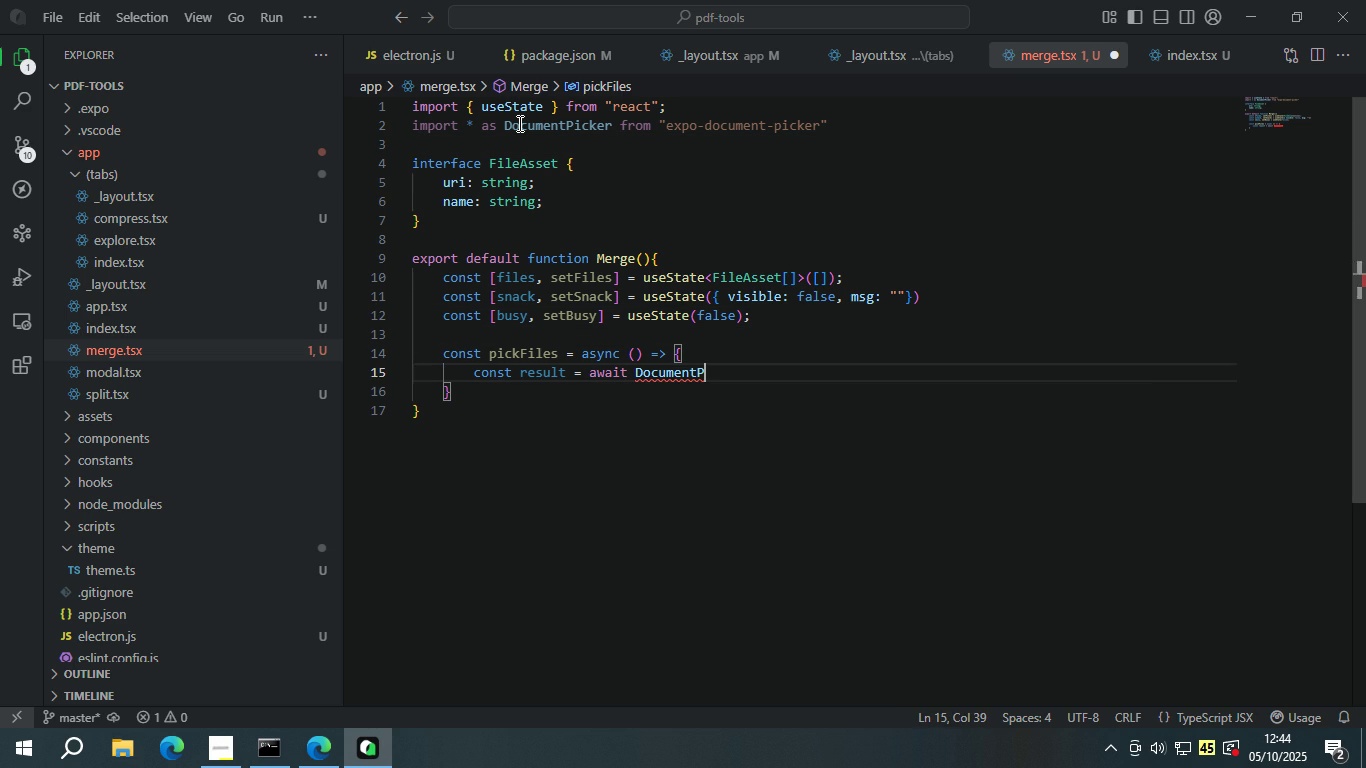 
key(ArrowDown)
 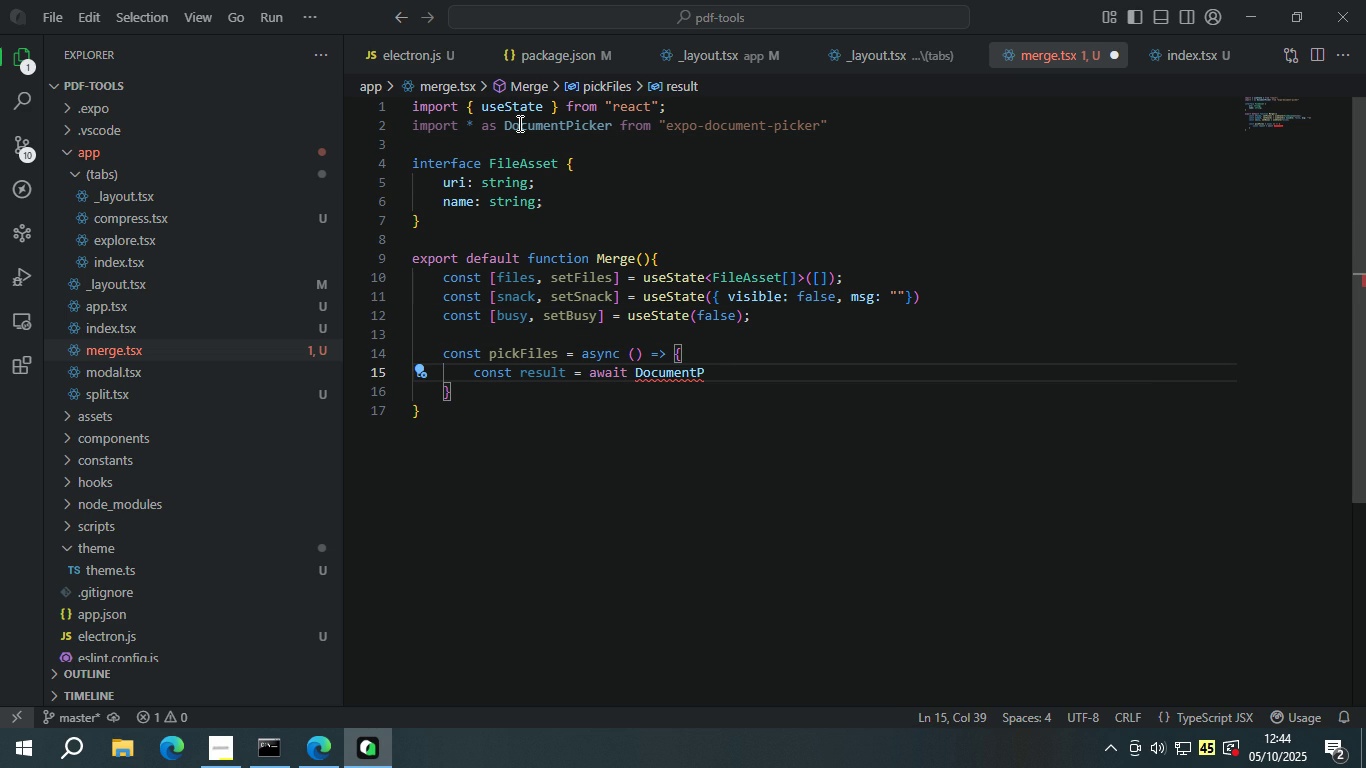 
type(ick)
 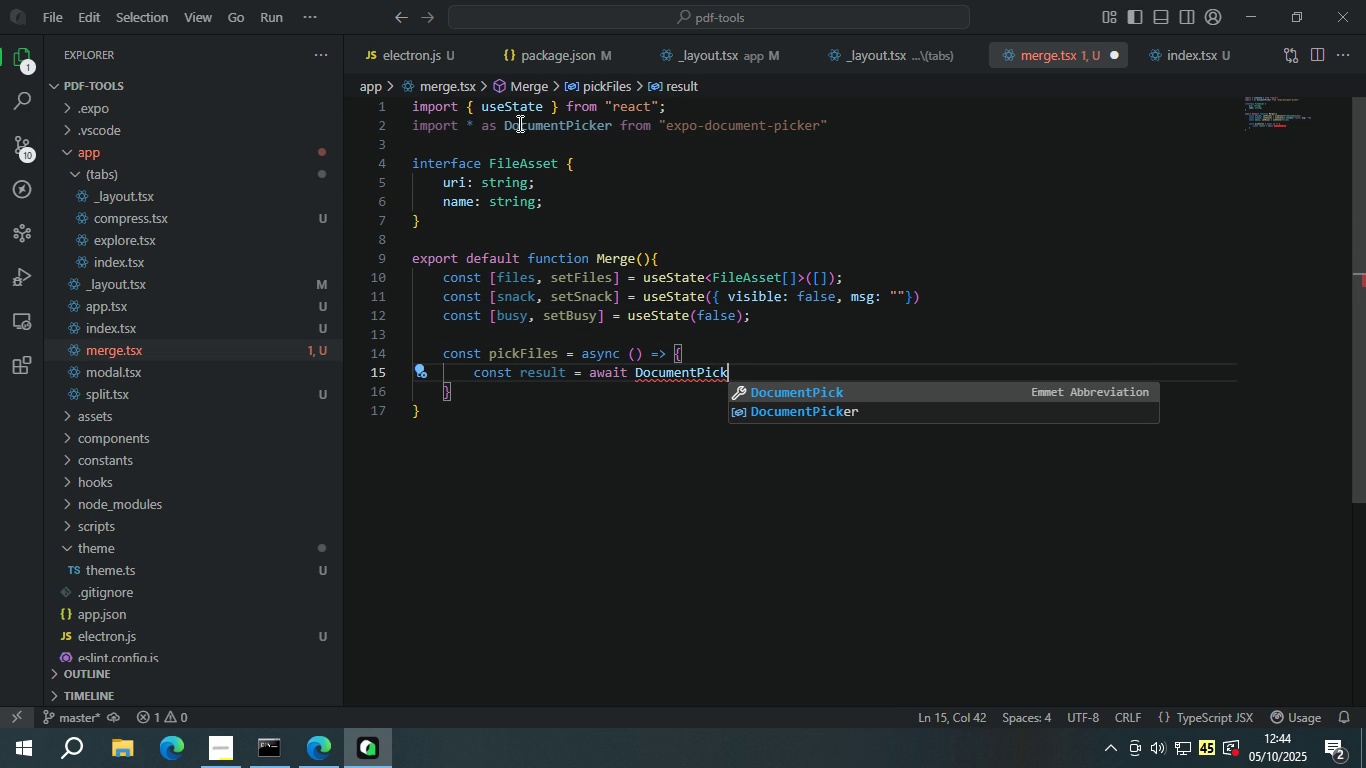 
key(ArrowDown)
 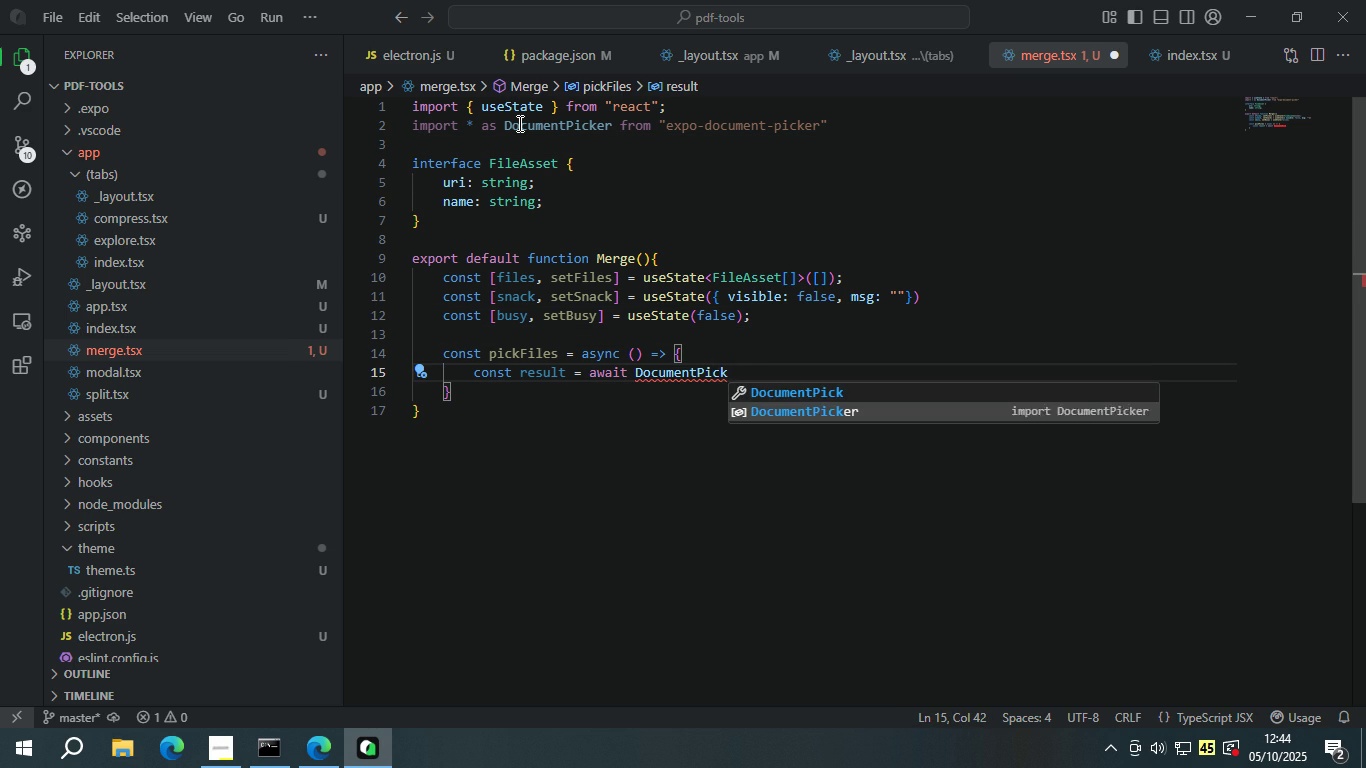 
key(Enter)
 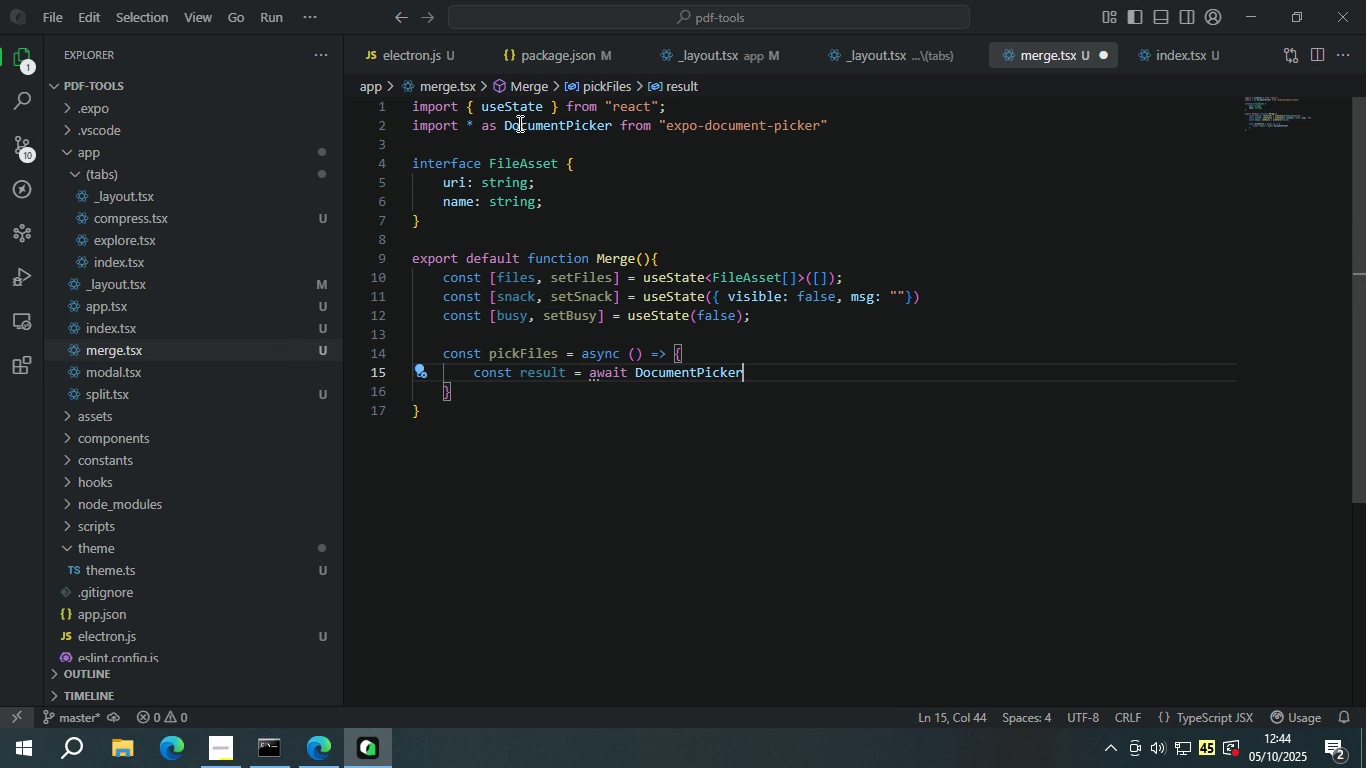 
wait(5.38)
 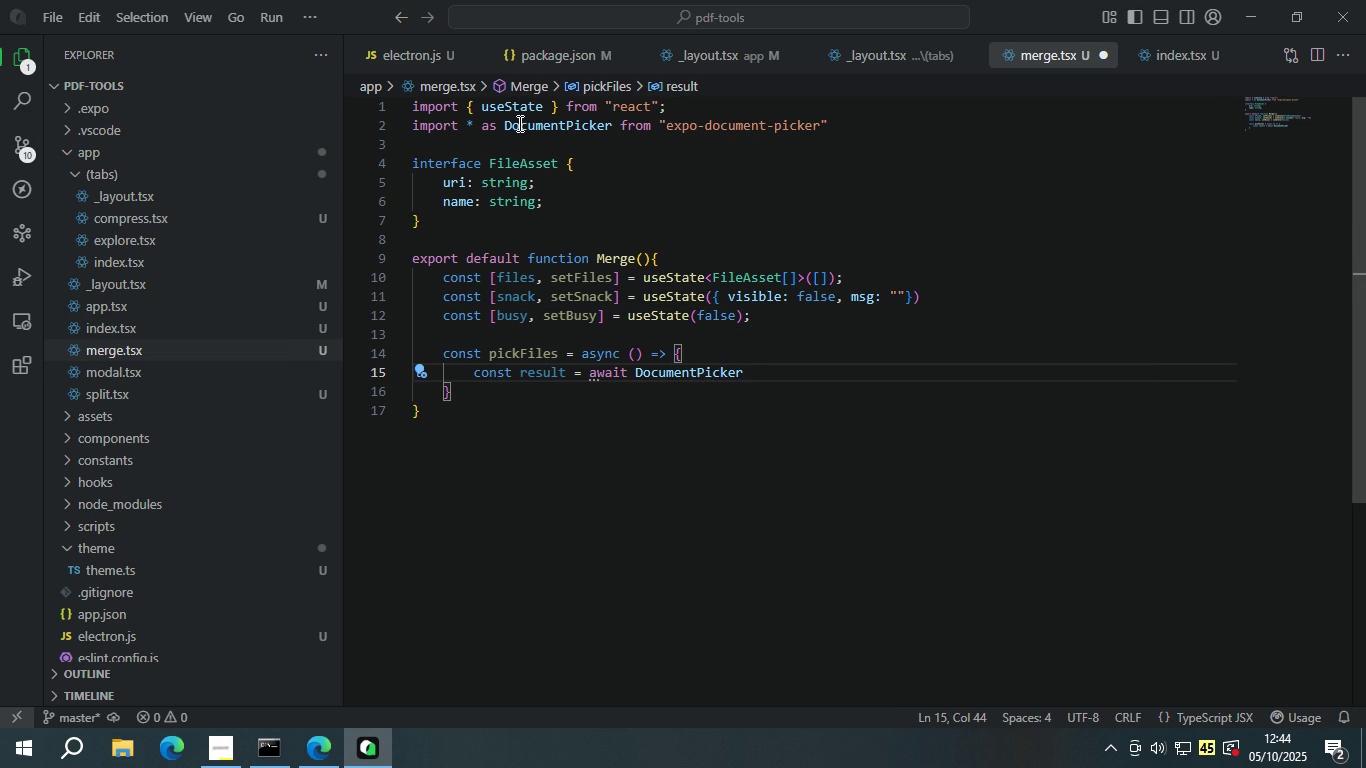 
key(Period)
 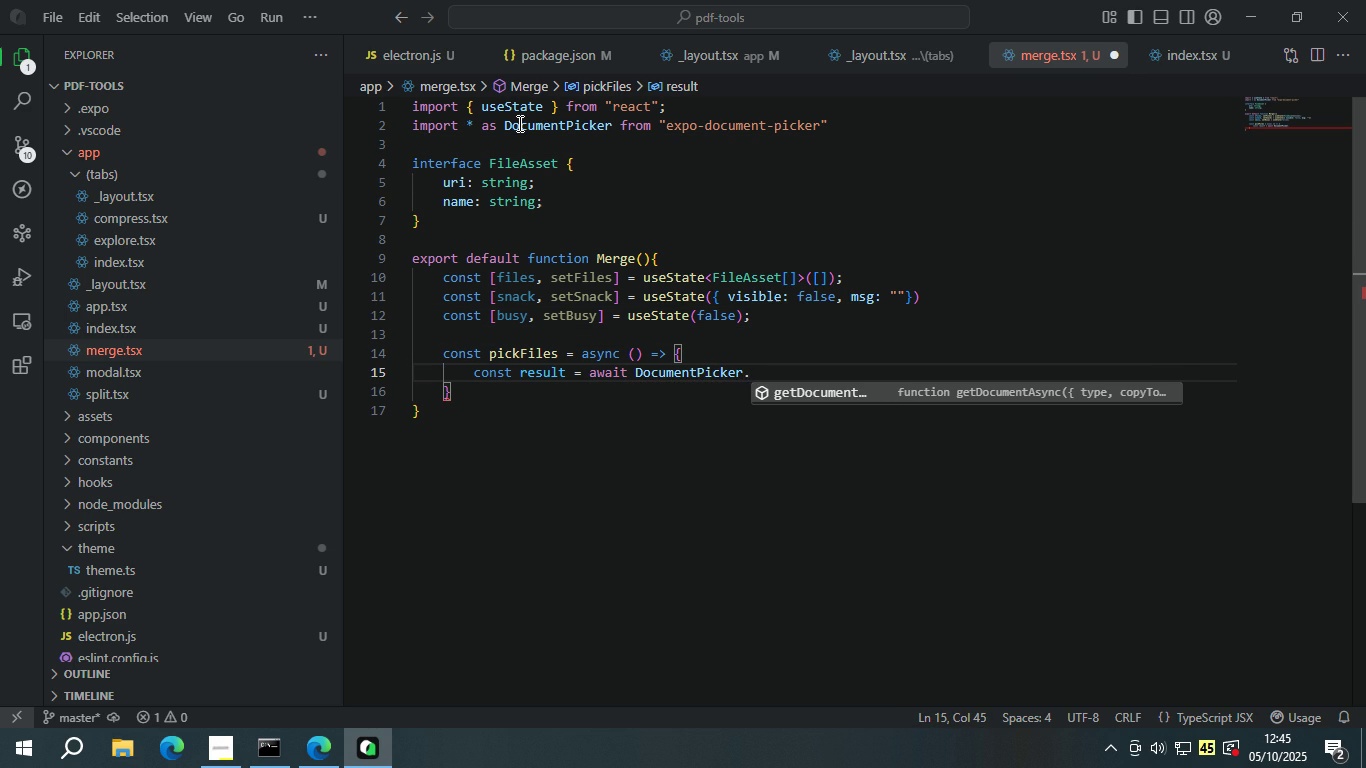 
wait(7.29)
 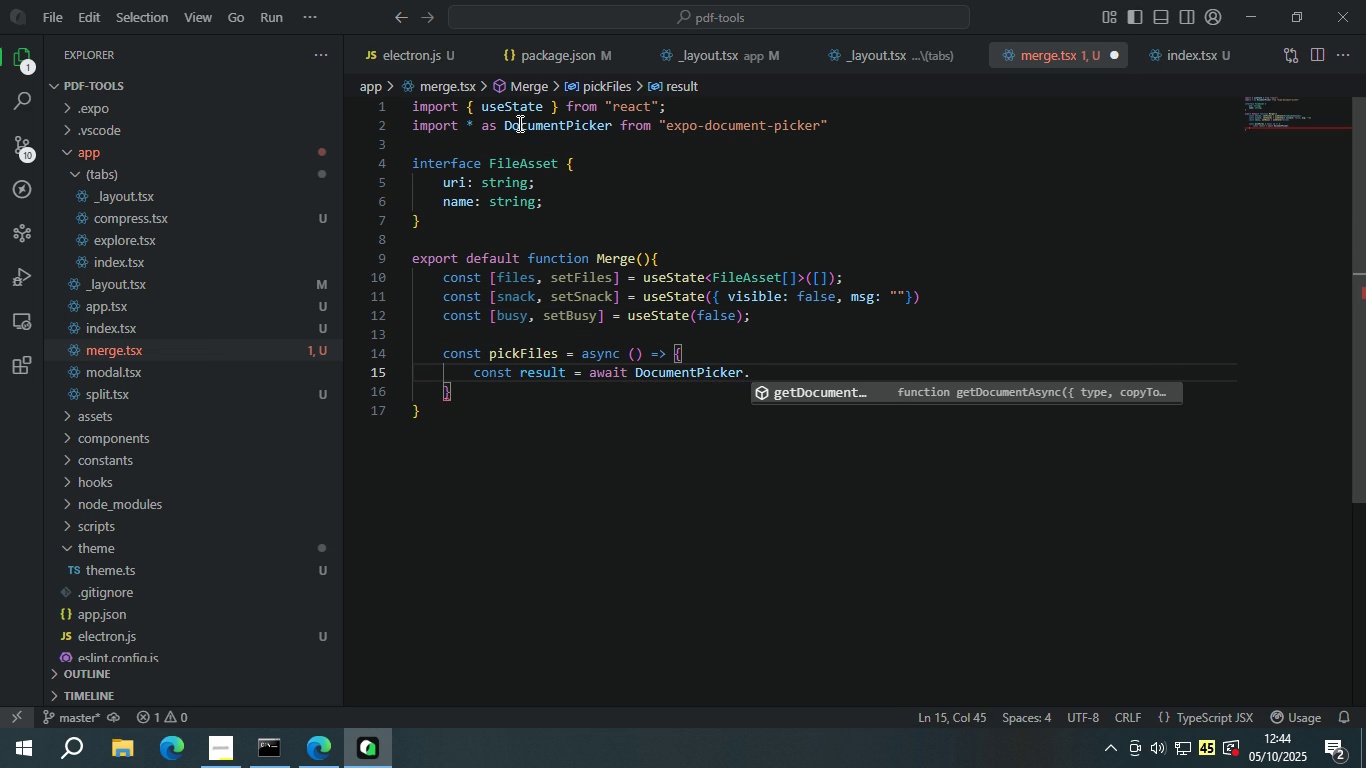 
key(Enter)